 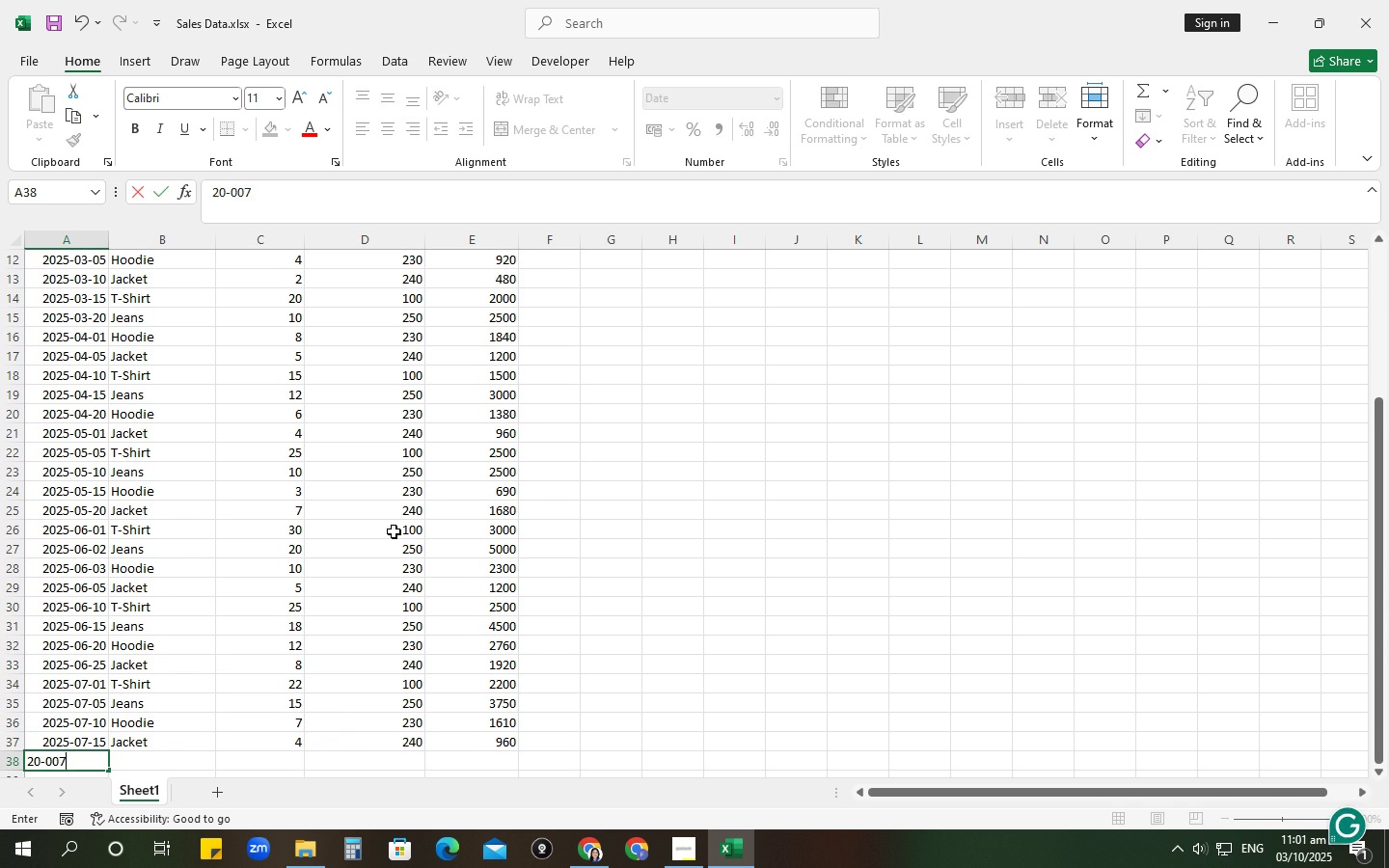 
key(Backspace)
 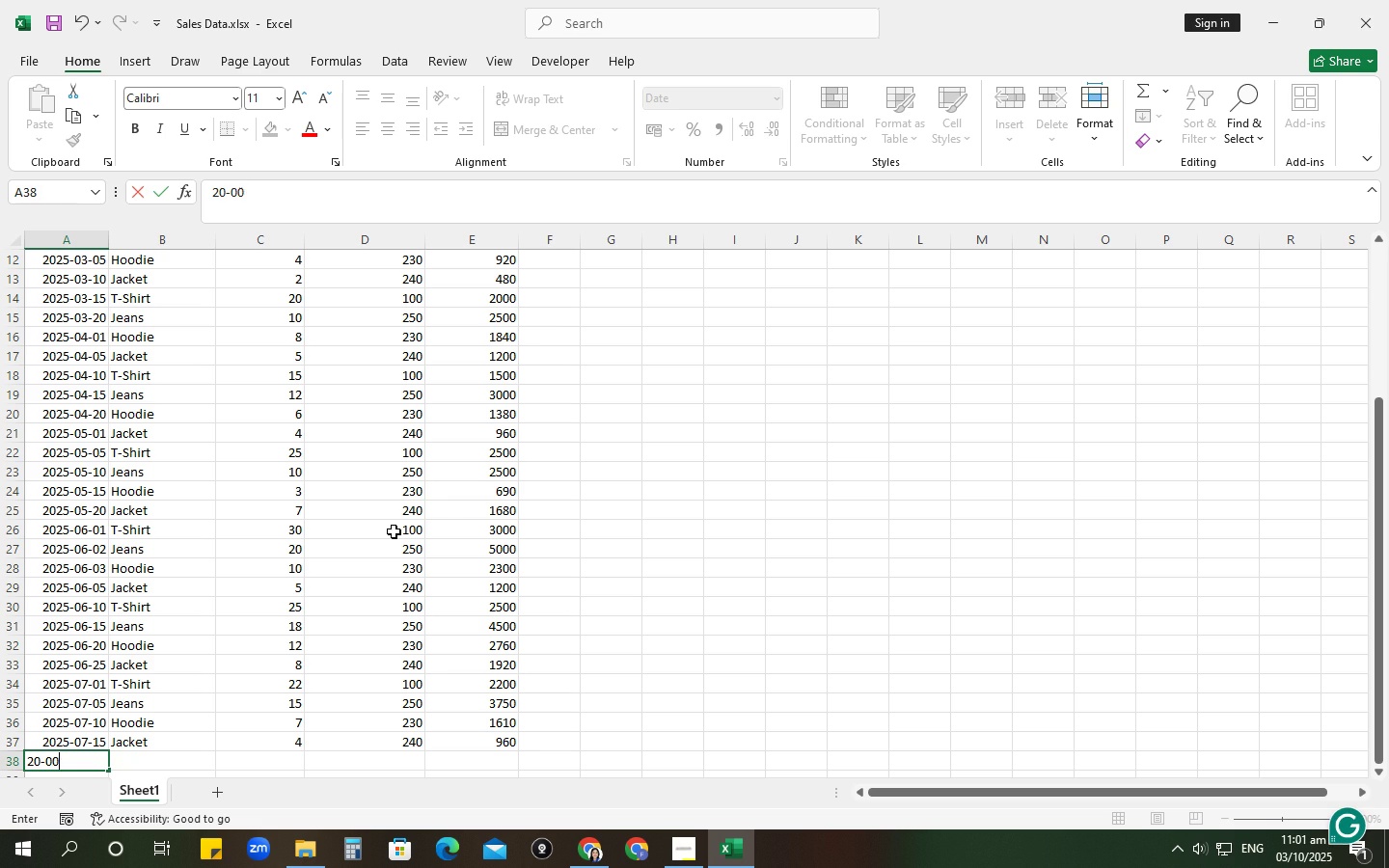 
key(Backspace)
 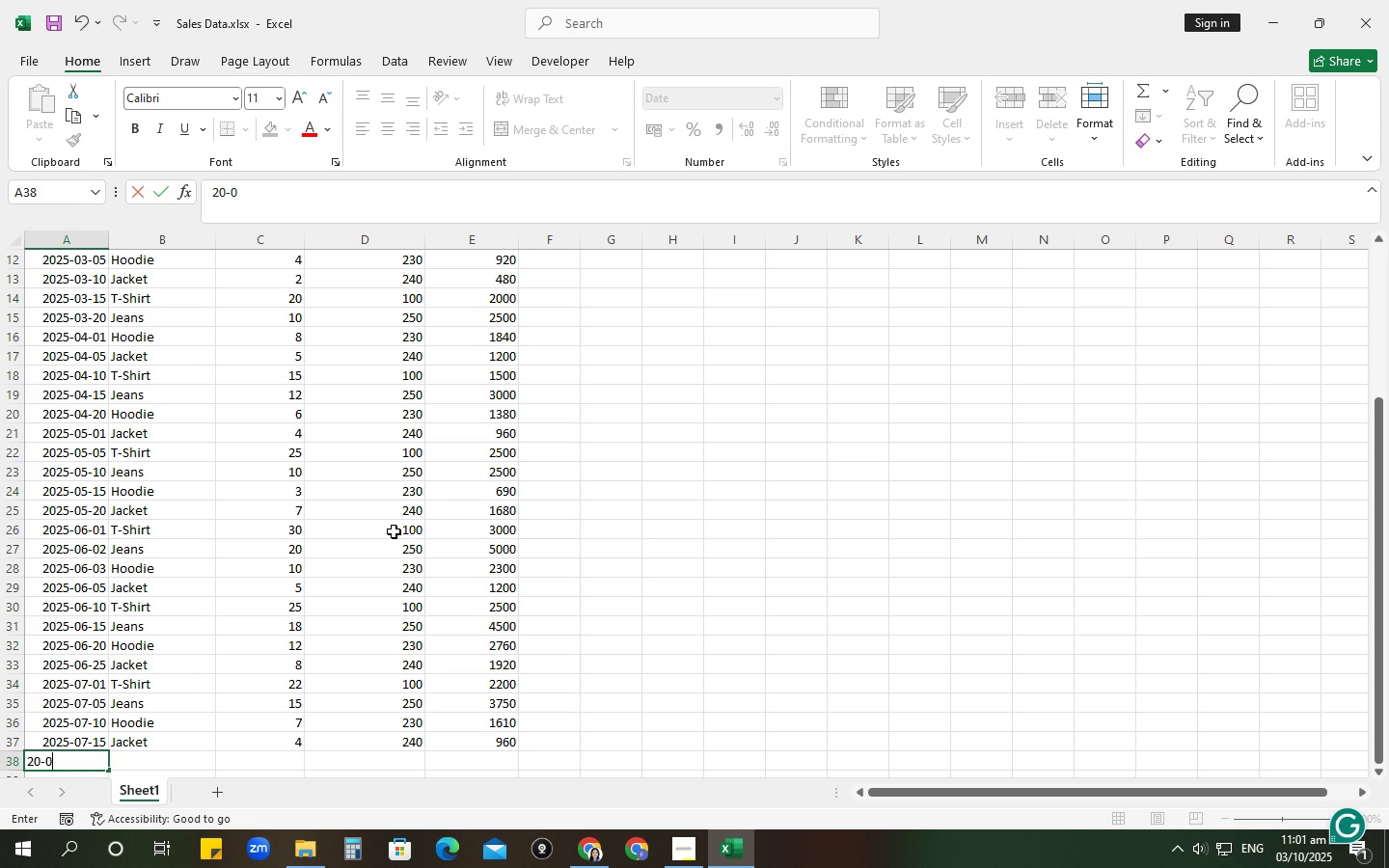 
key(Numpad7)
 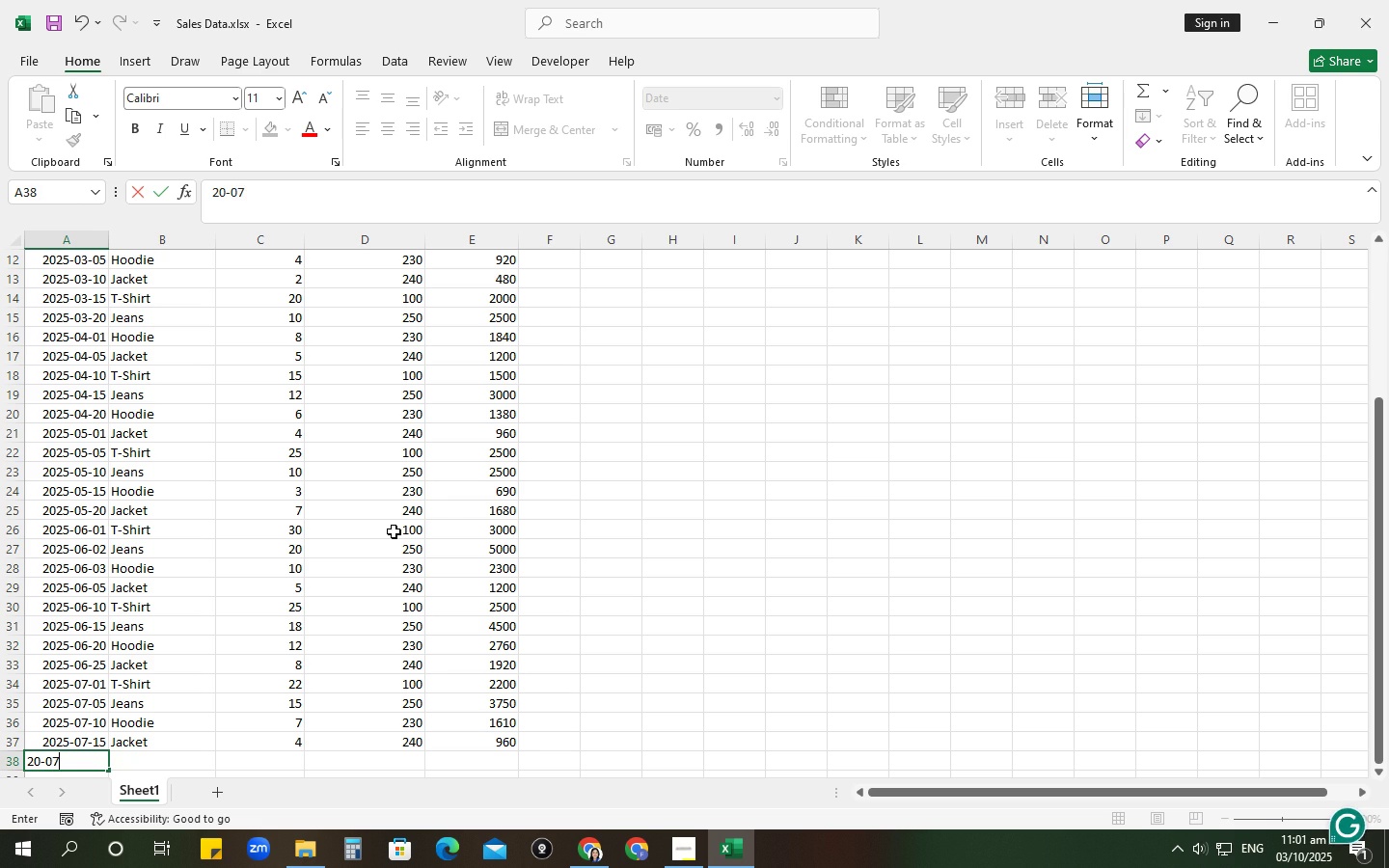 
key(Tab)